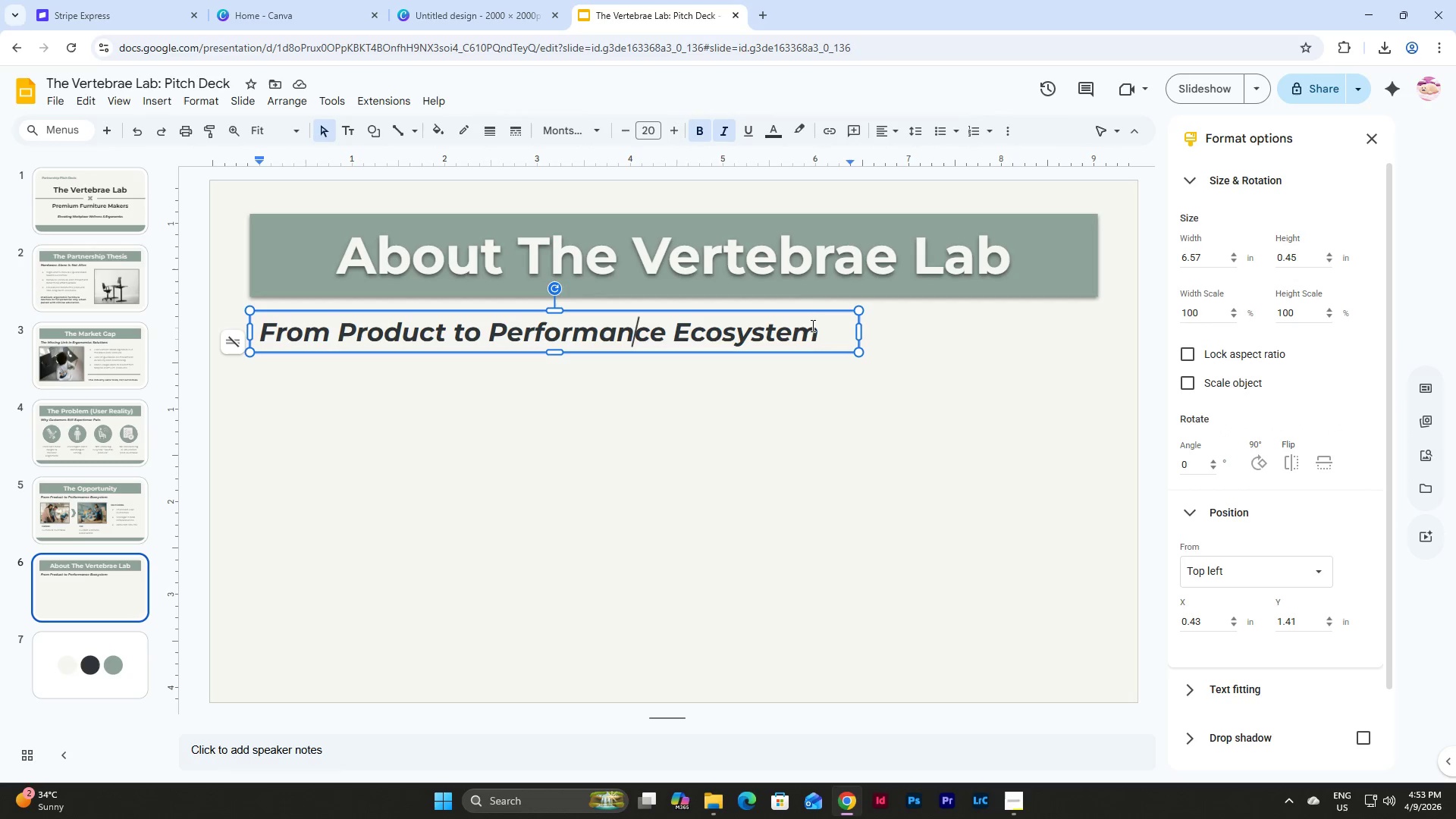 
left_click_drag(start_coordinate=[816, 328], to_coordinate=[255, 331])
 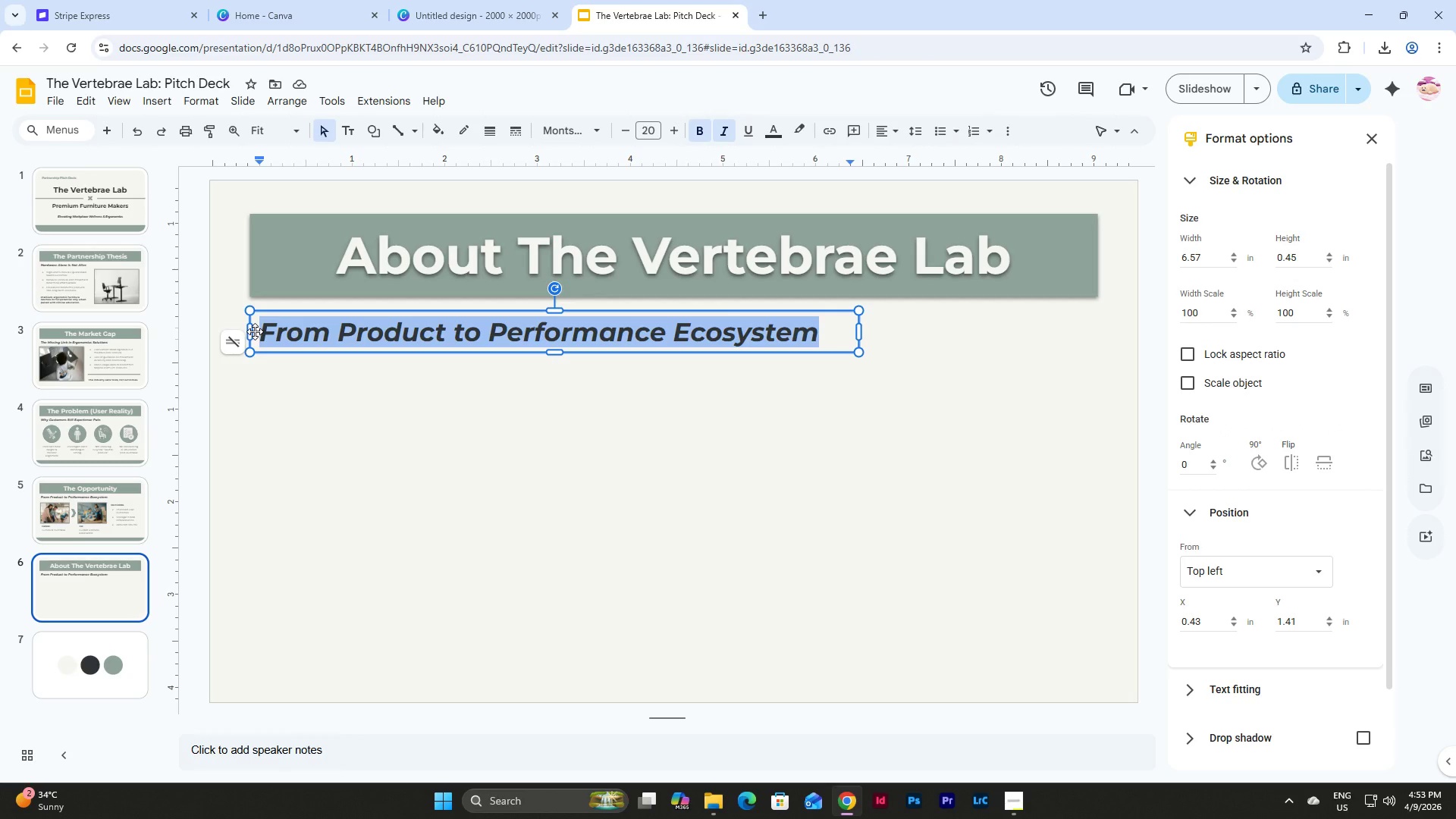 
type(Clinical Expertise)
 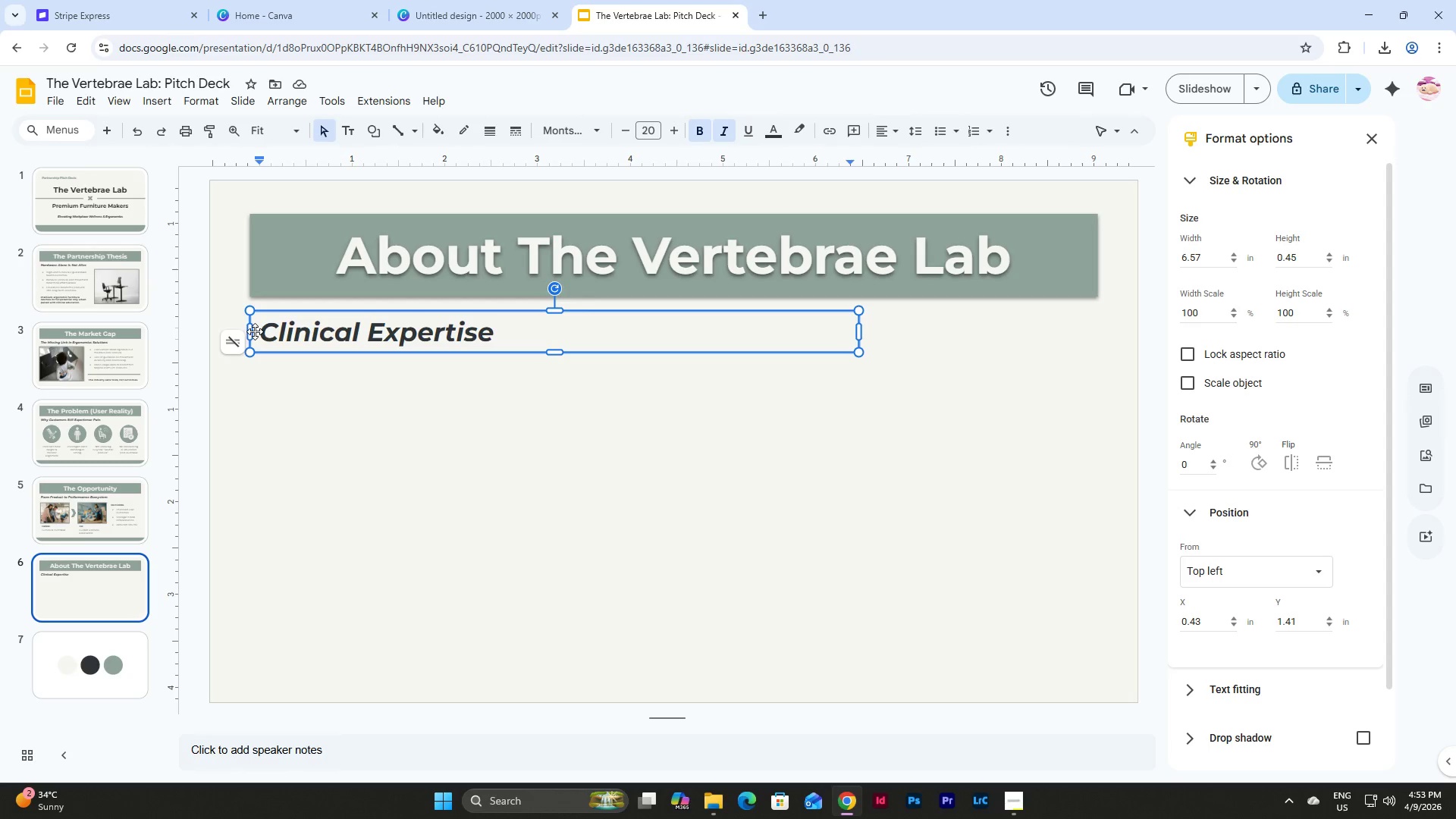 
wait(7.52)
 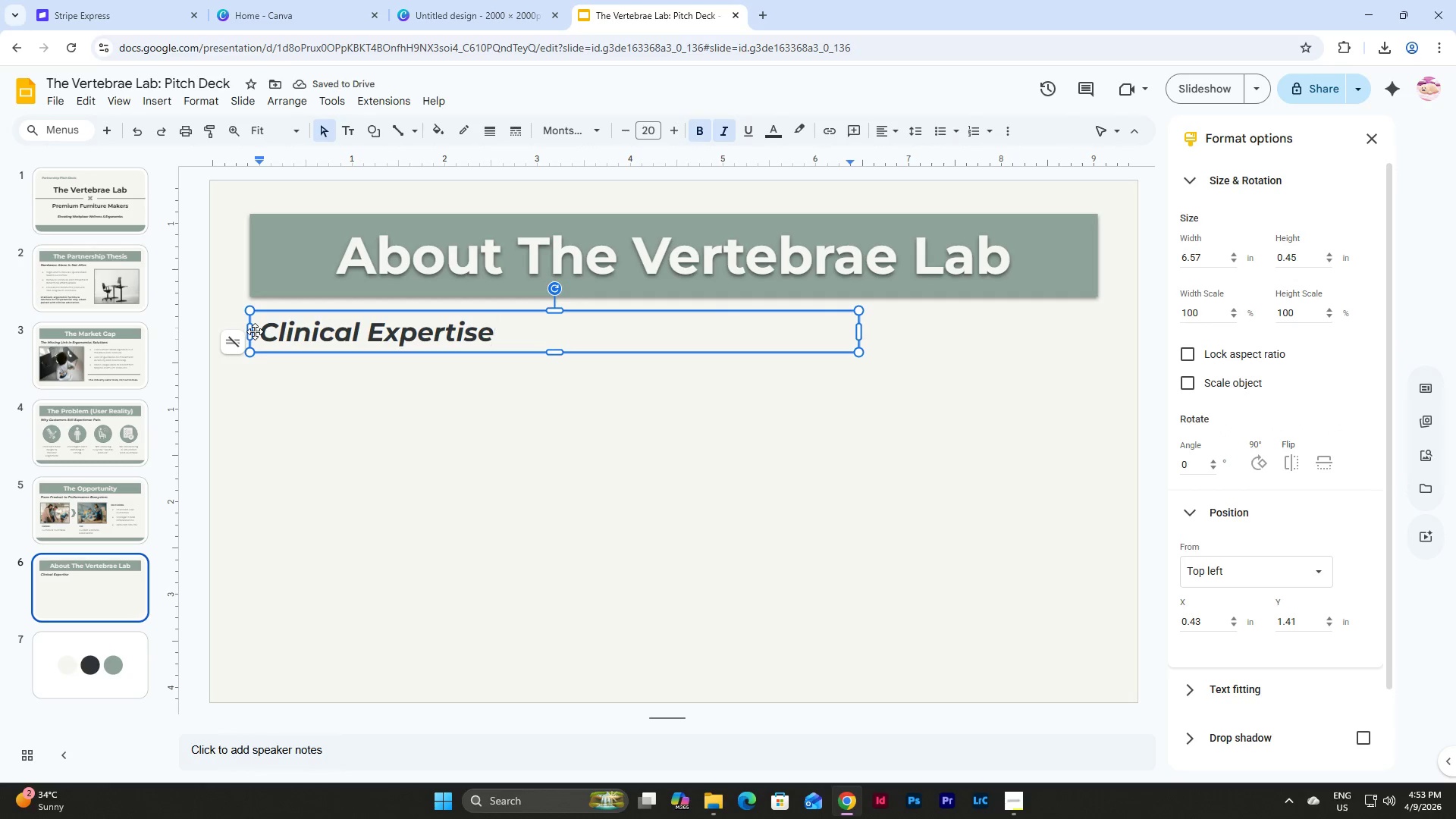 
key(Space)
 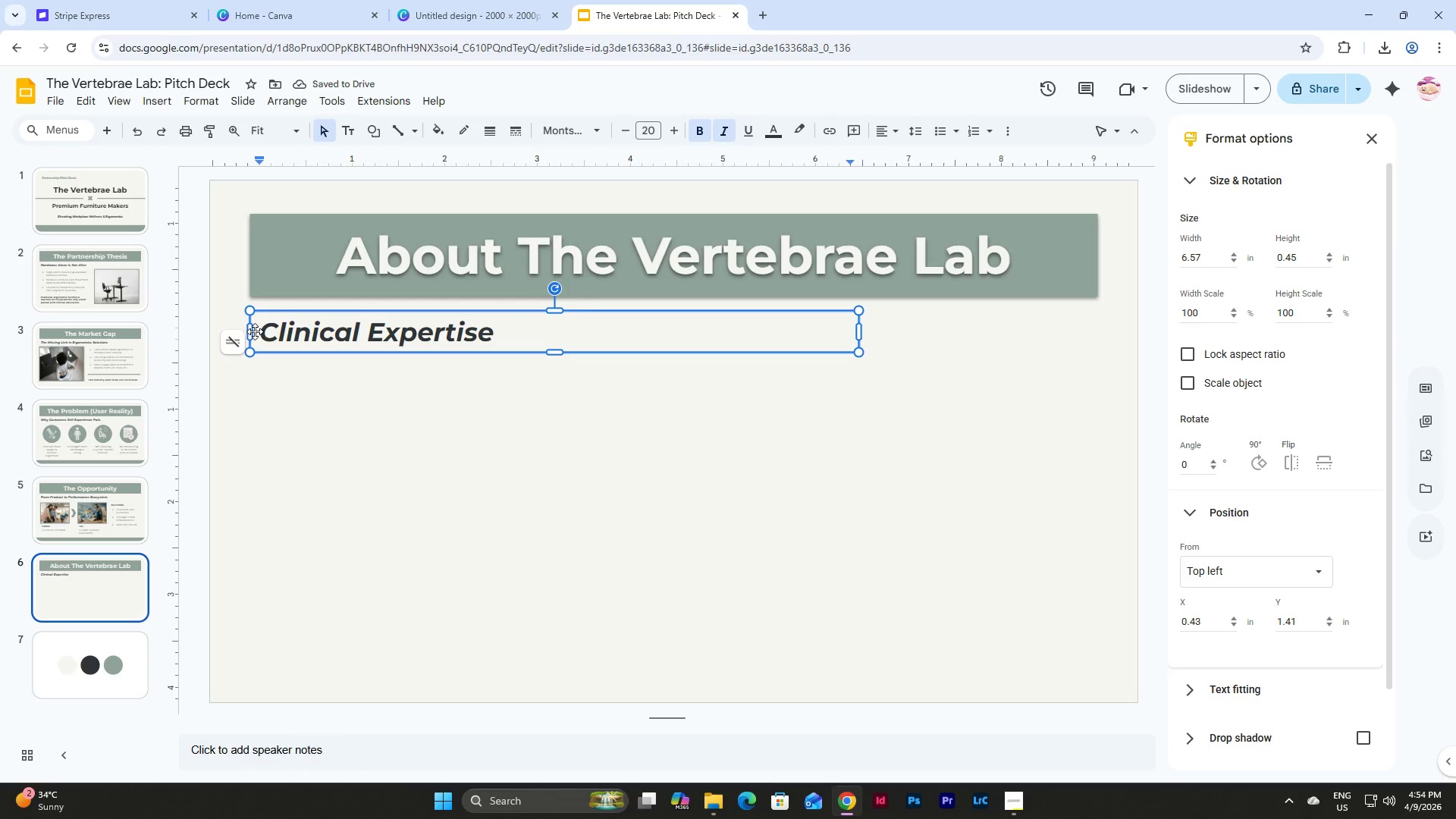 
type(Meets Modern Work)
 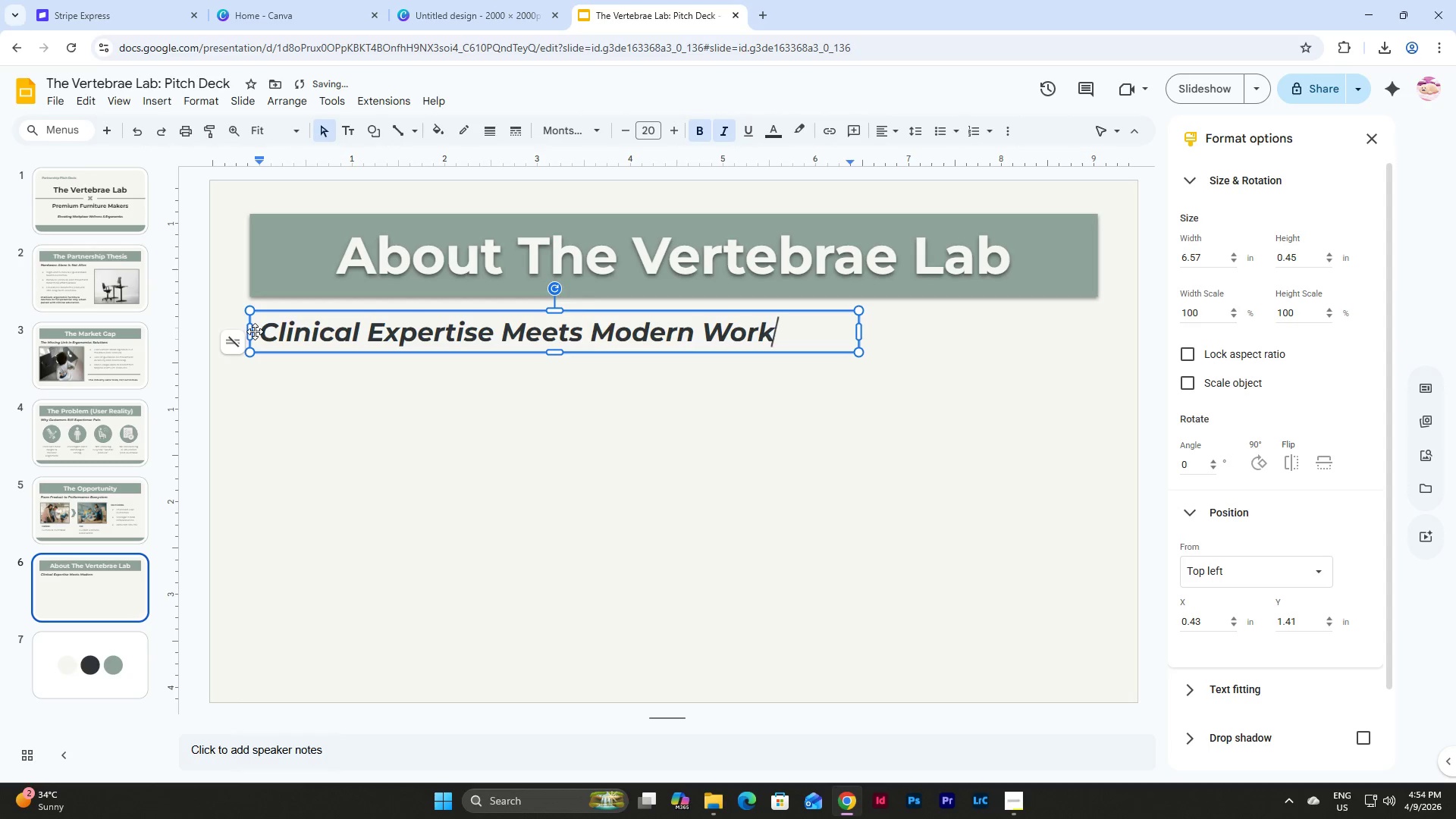 
left_click([594, 440])
 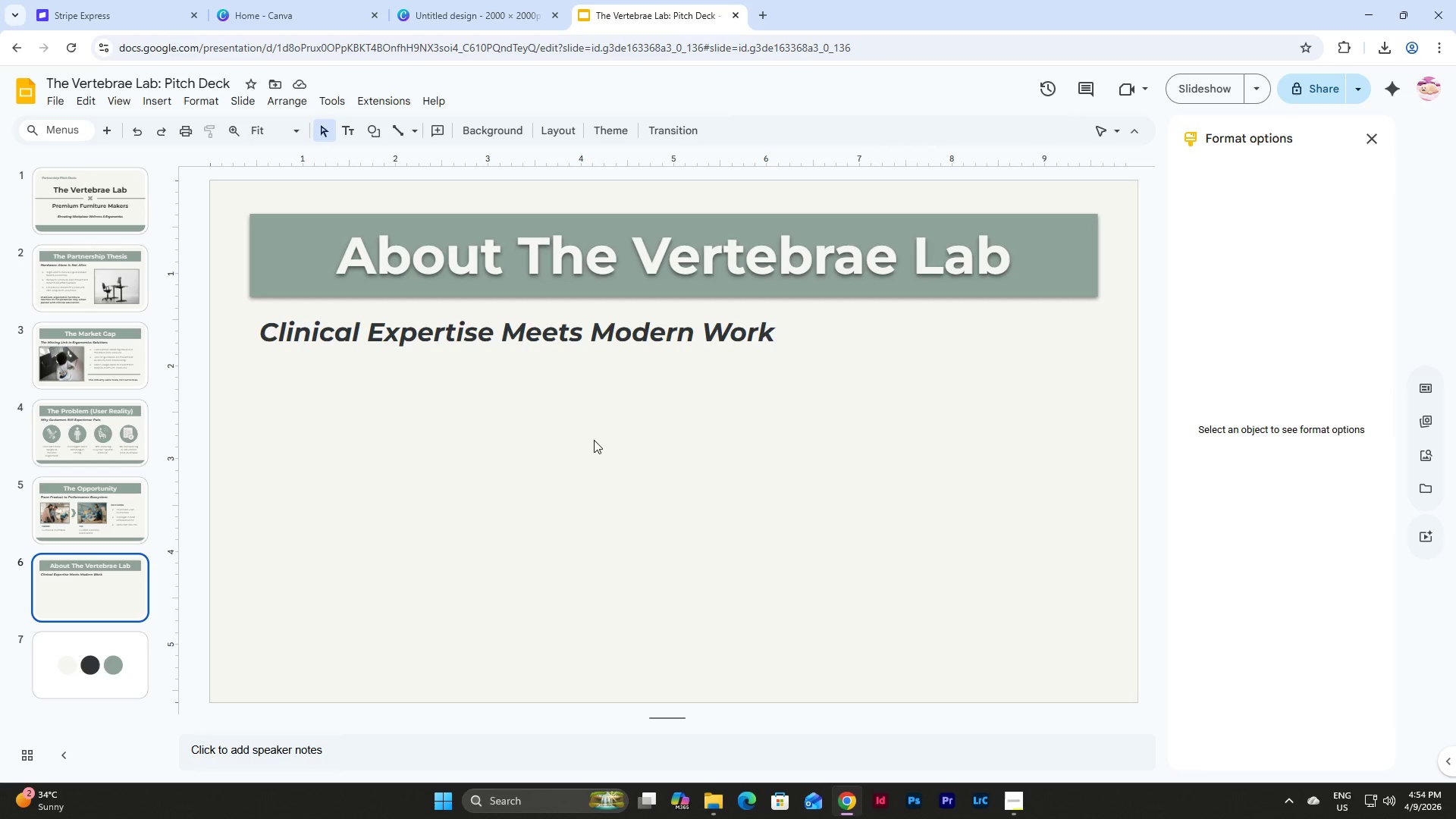 
wait(15.56)
 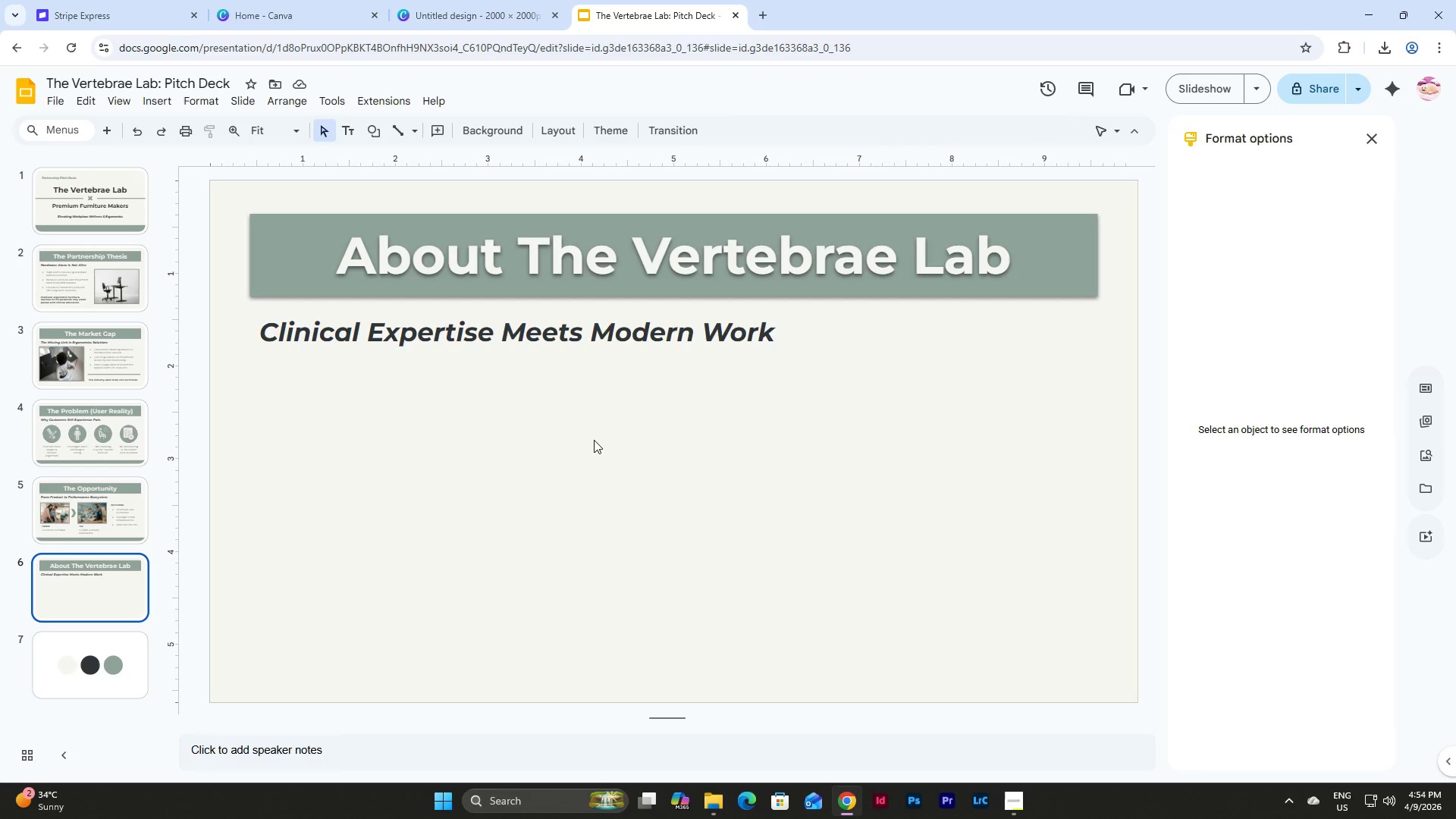 
left_click([88, 494])
 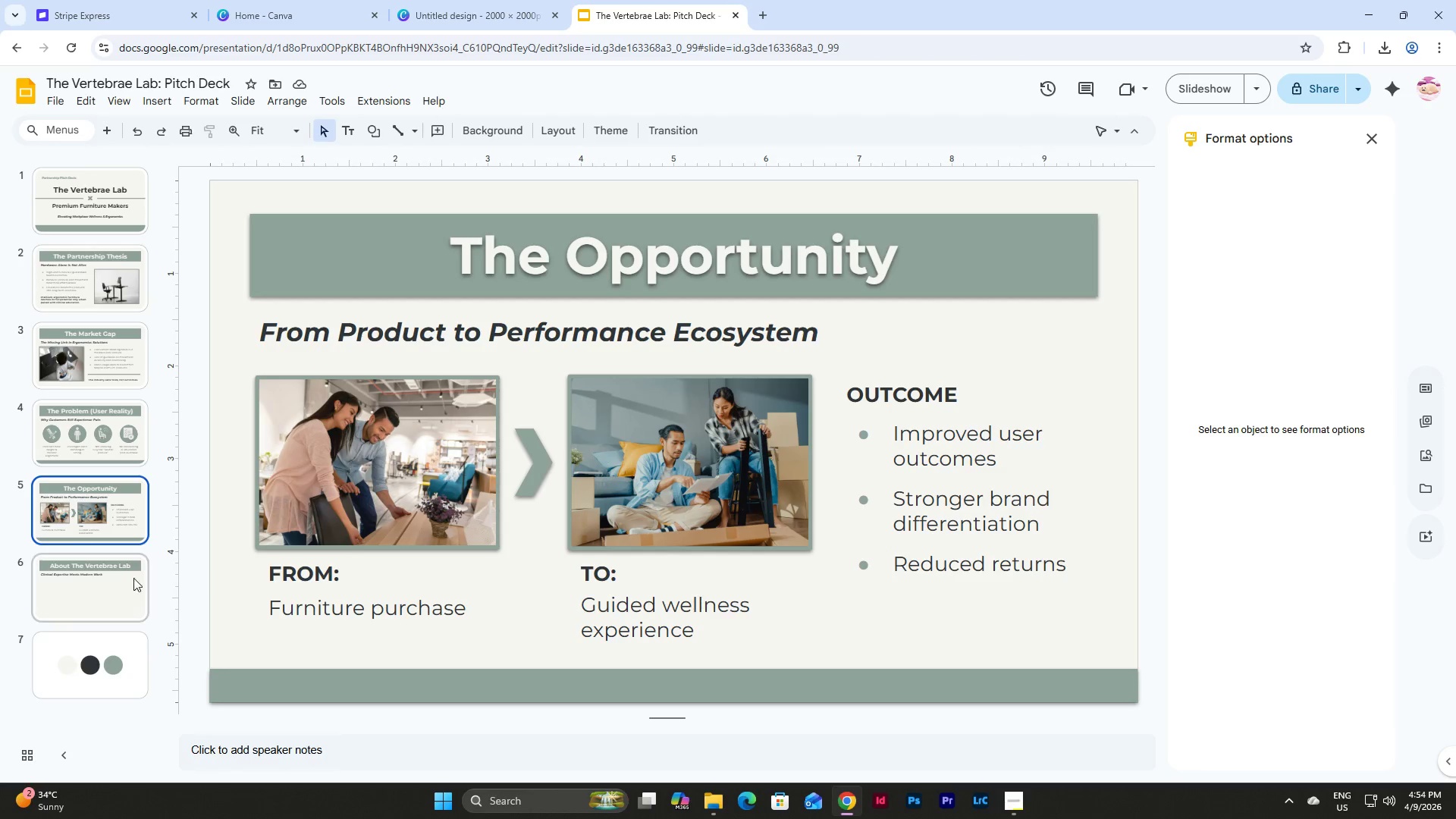 
left_click([115, 576])
 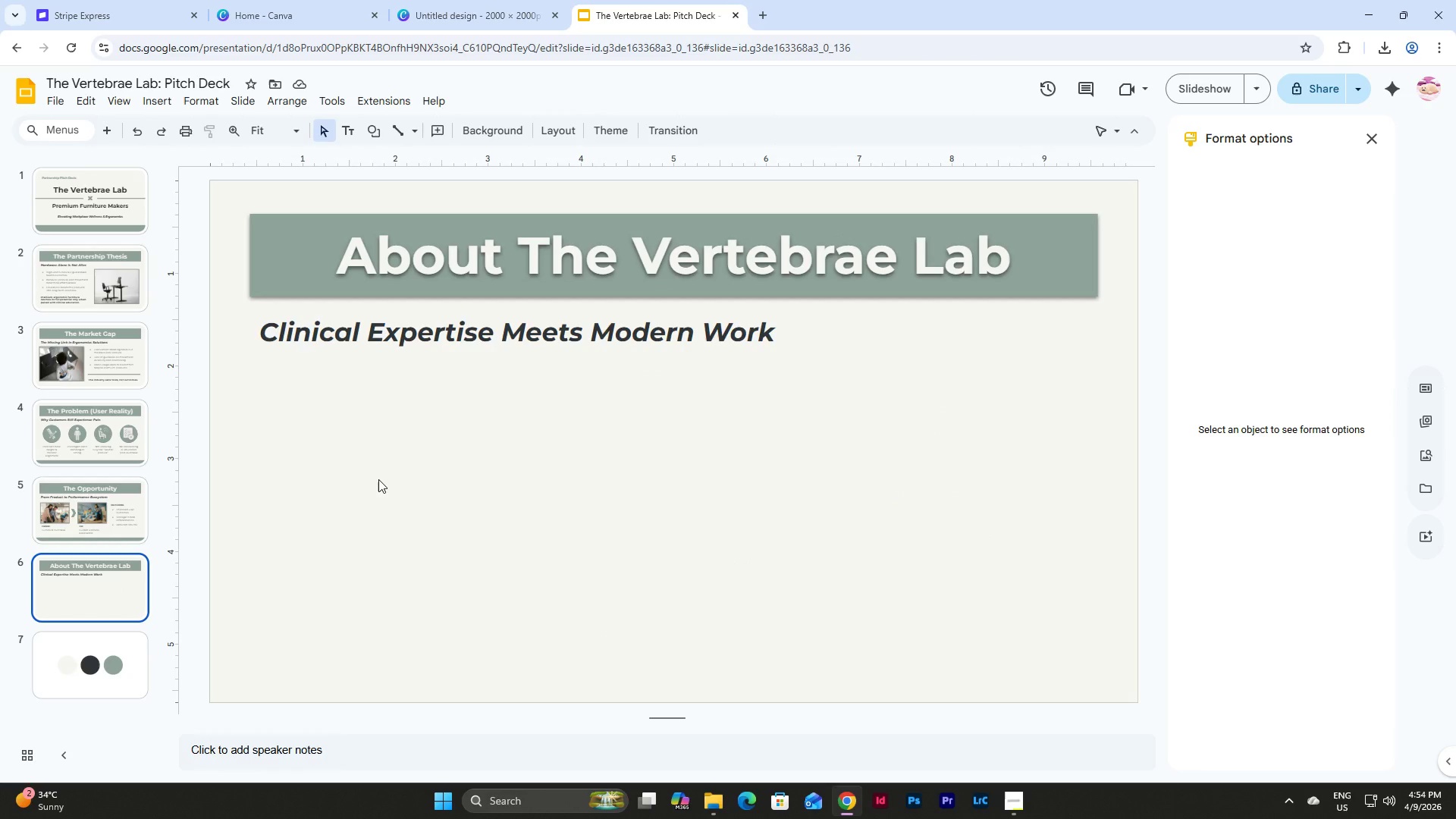 
left_click([1025, 807])